 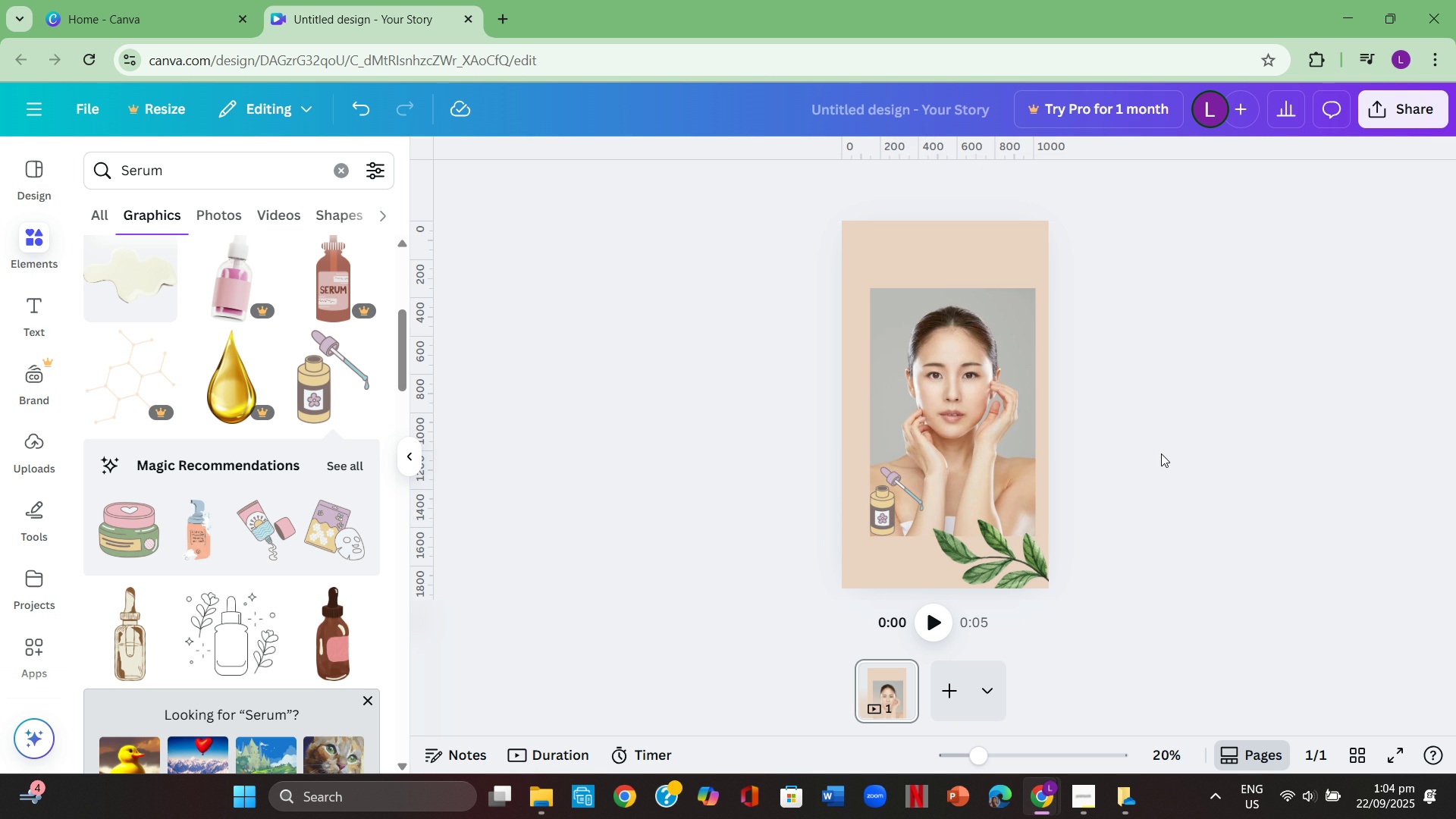 
scroll: coordinate [283, 494], scroll_direction: down, amount: 14.0
 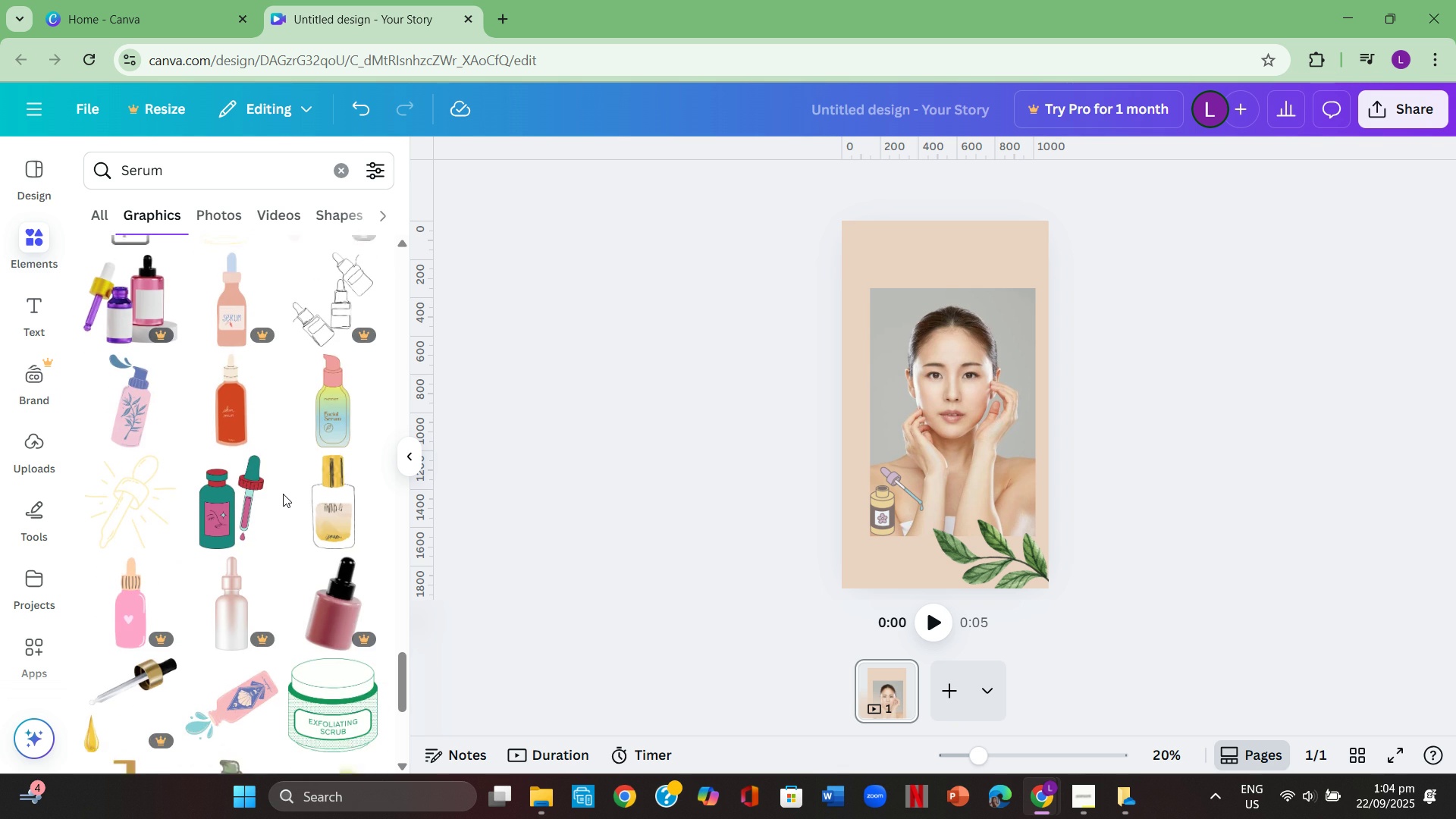 
scroll: coordinate [287, 463], scroll_direction: down, amount: 10.0
 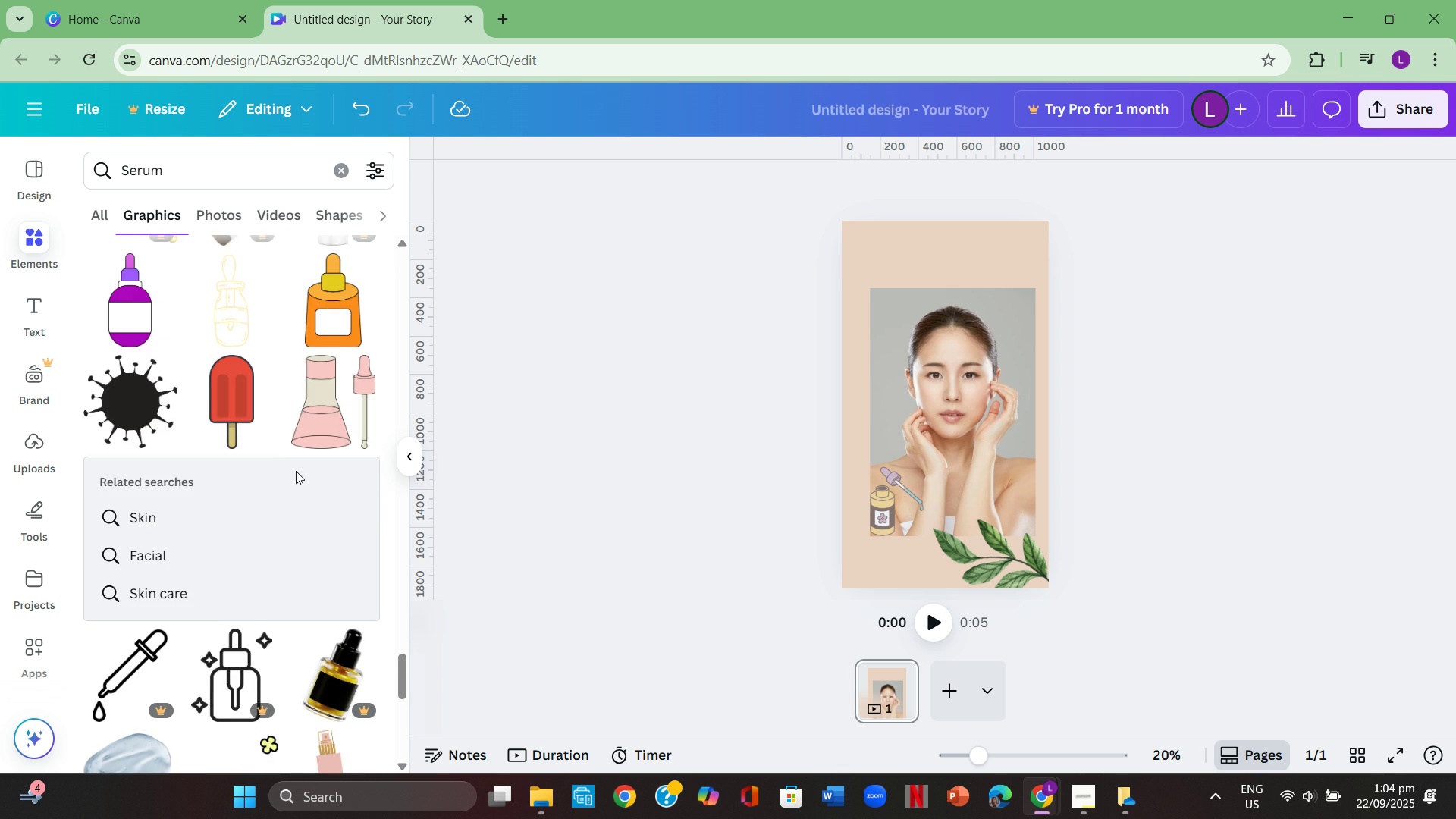 
scroll: coordinate [298, 478], scroll_direction: down, amount: 5.0
 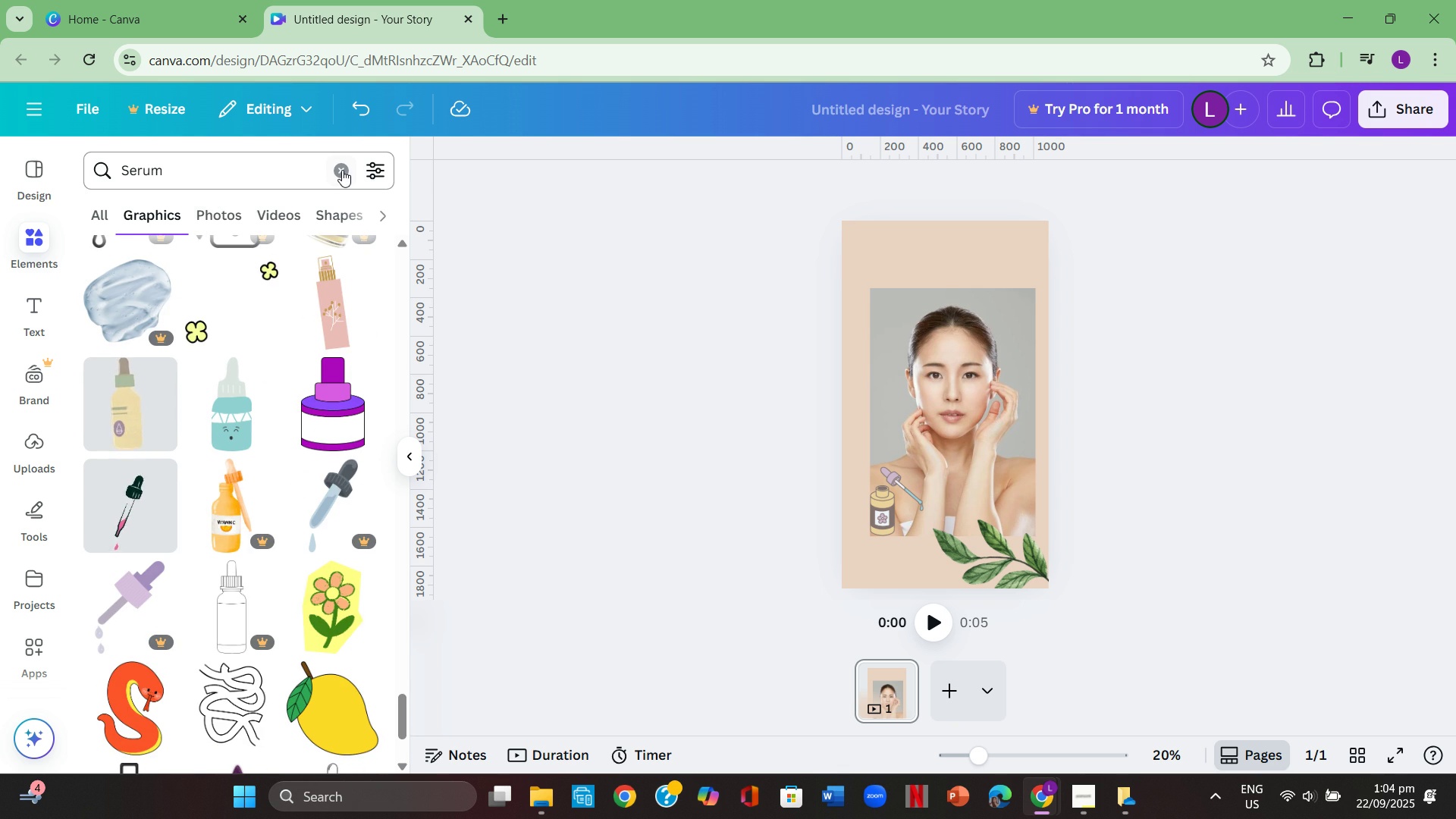 
left_click([342, 170])
 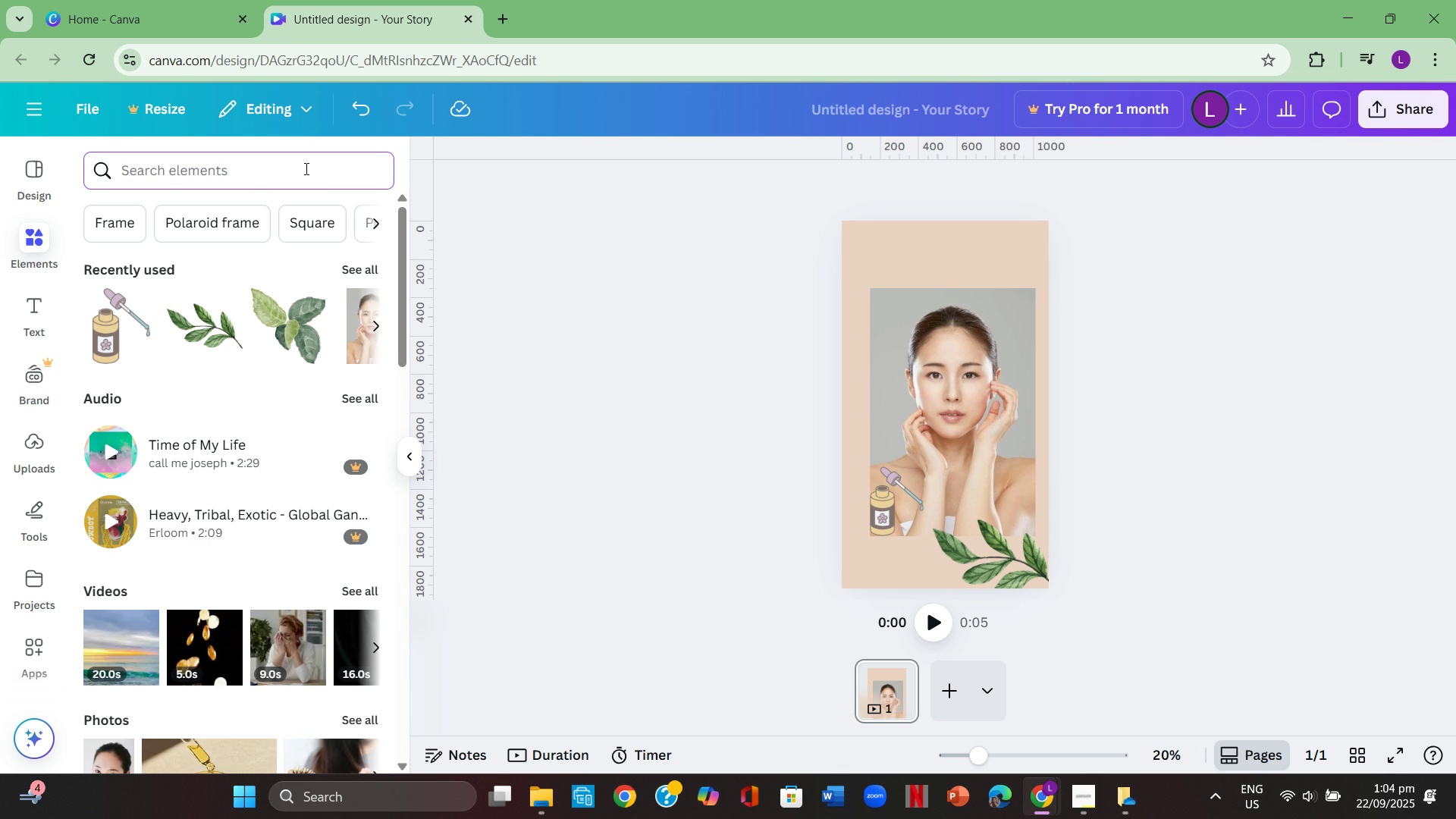 
left_click([305, 168])
 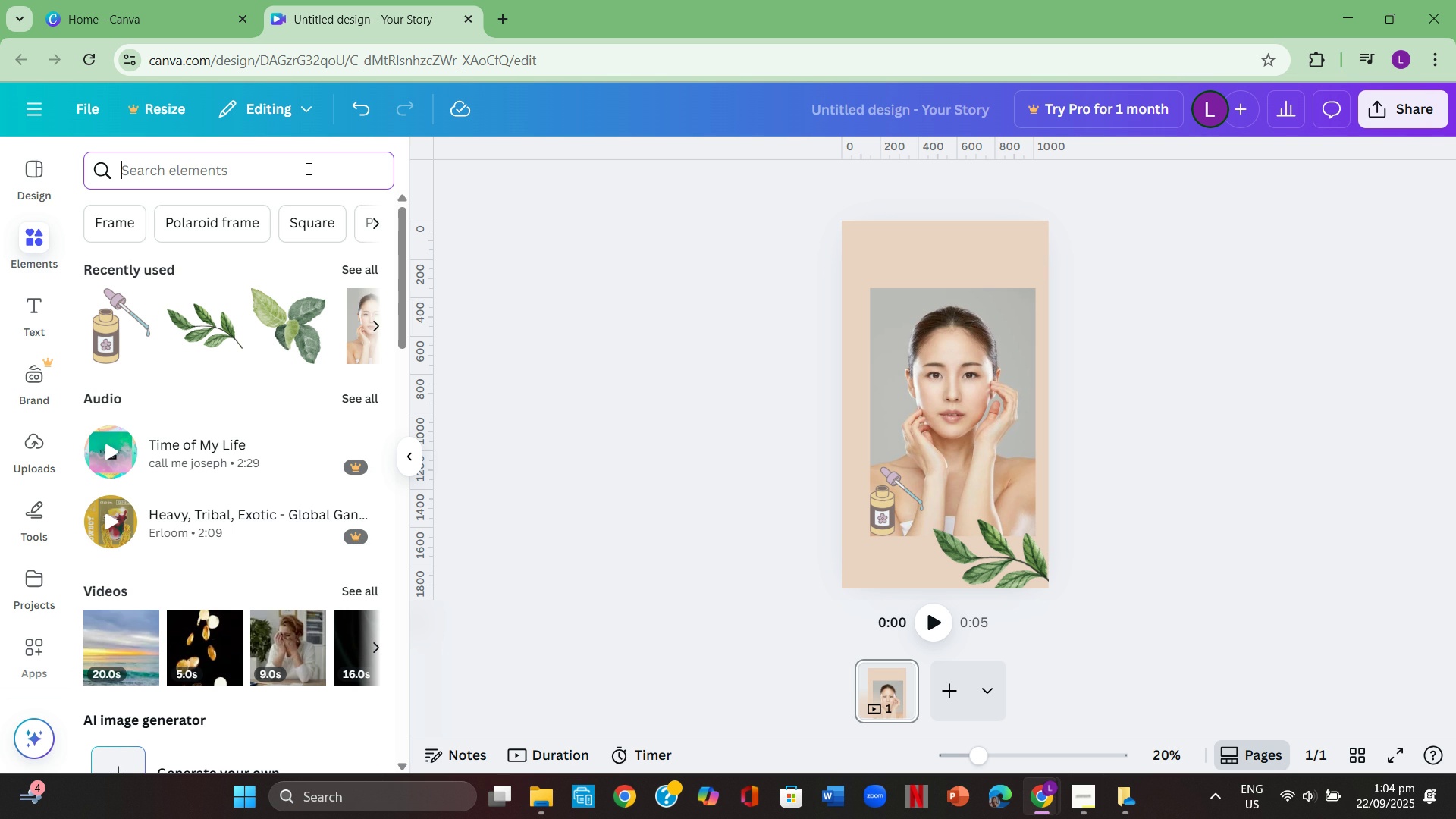 
type(product of skin care)
 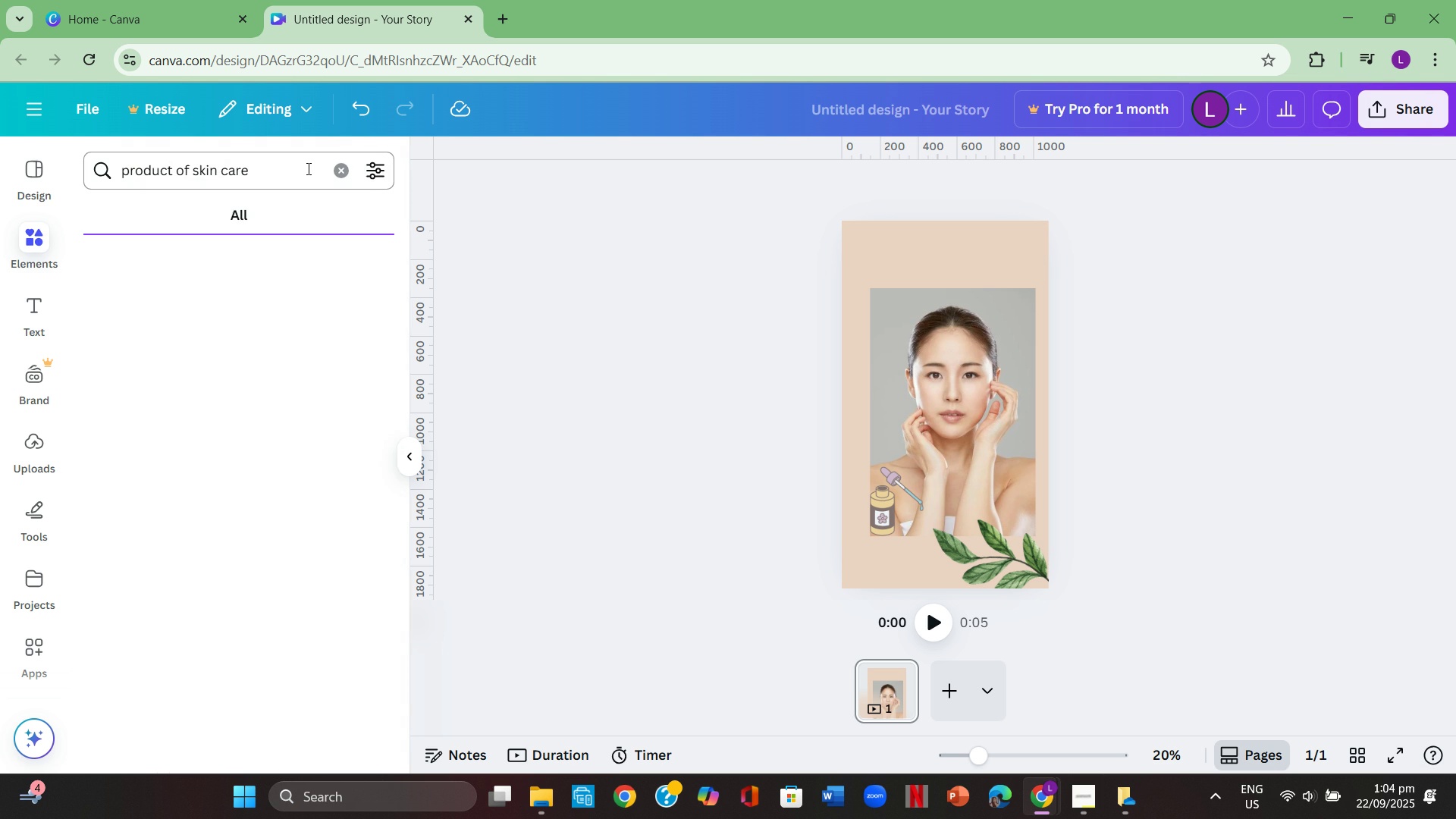 
key(Enter)
 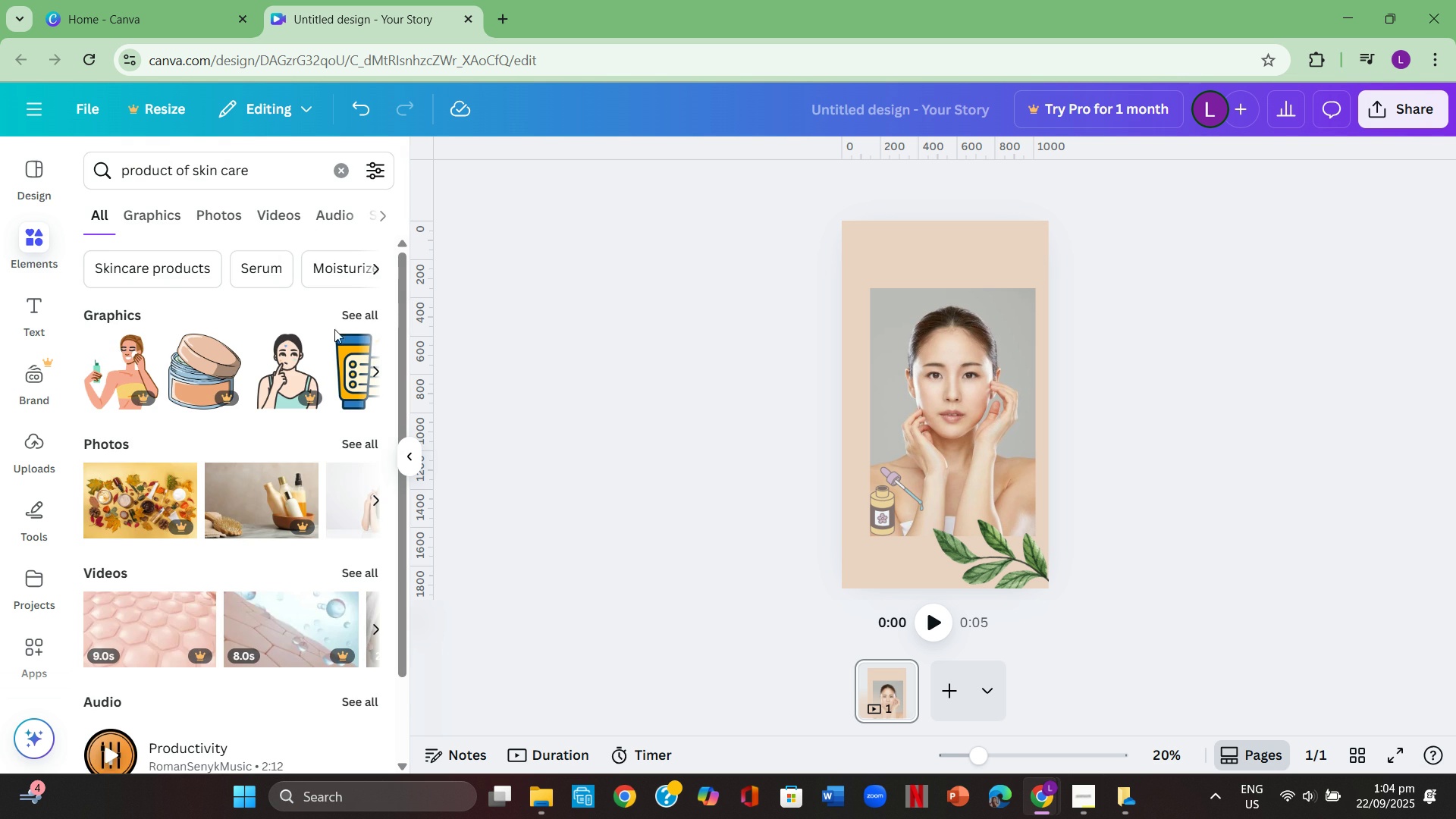 
left_click([361, 316])
 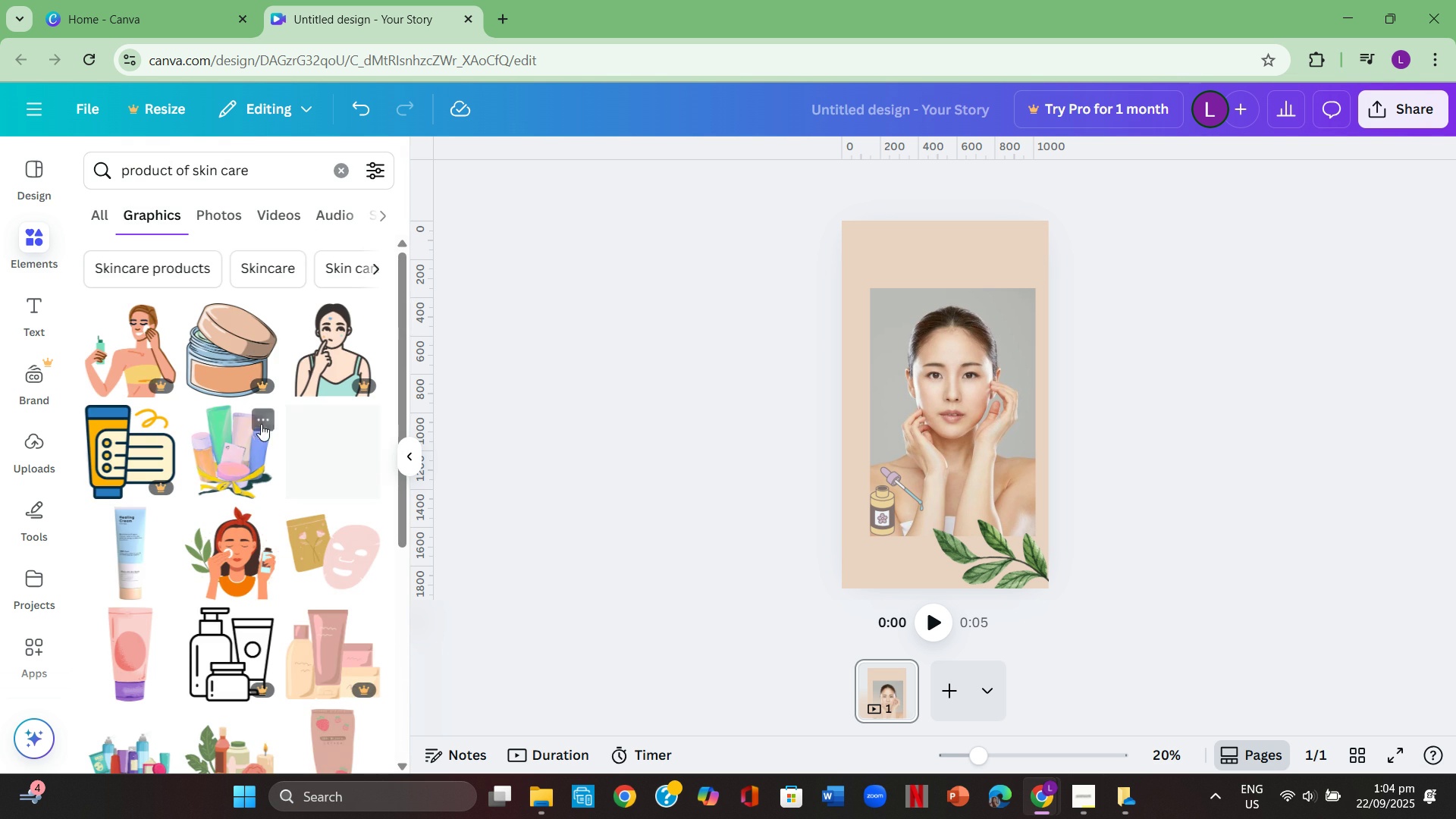 
scroll: coordinate [269, 450], scroll_direction: down, amount: 1.0
 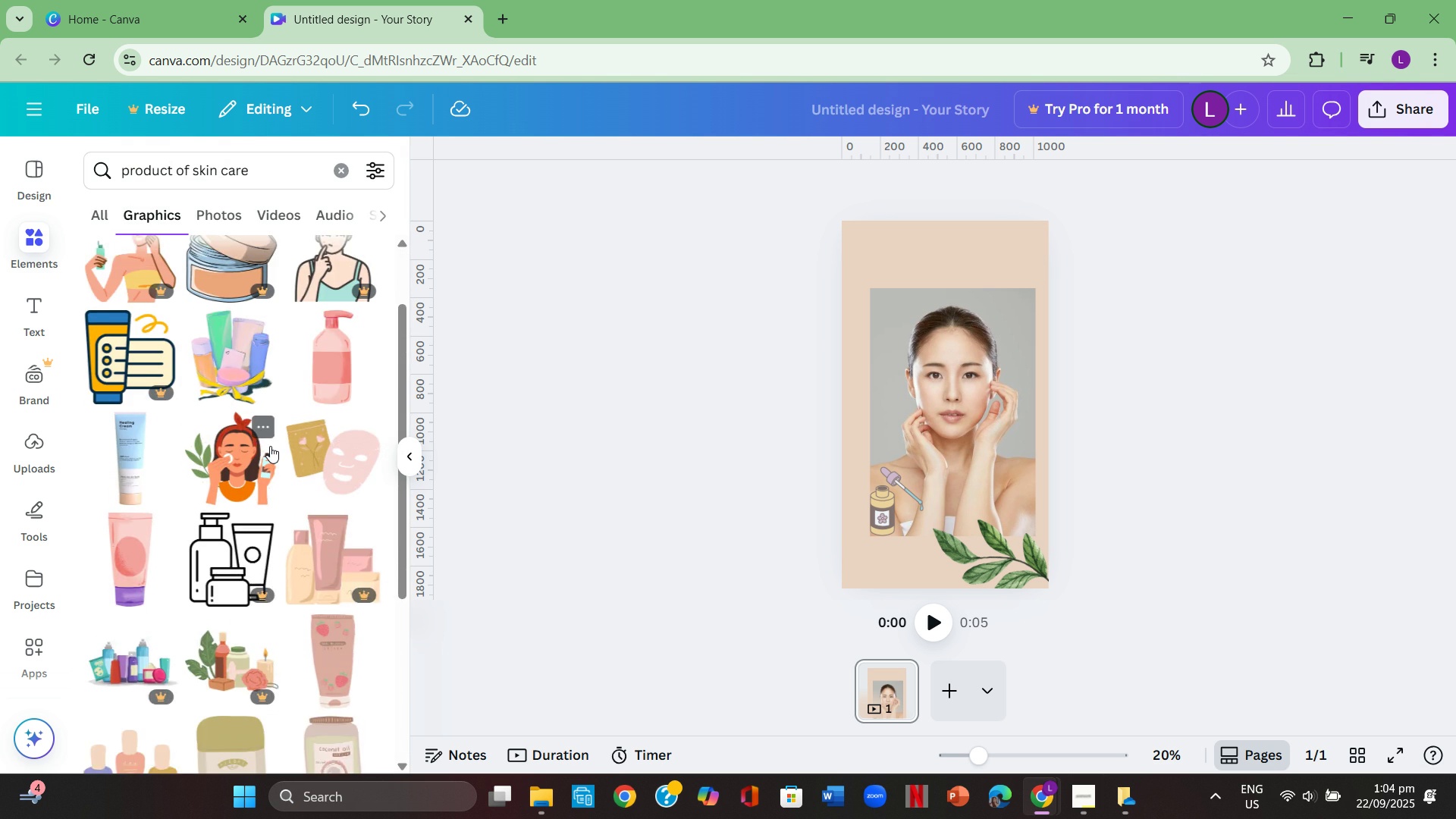 
scroll: coordinate [270, 446], scroll_direction: up, amount: 2.0
 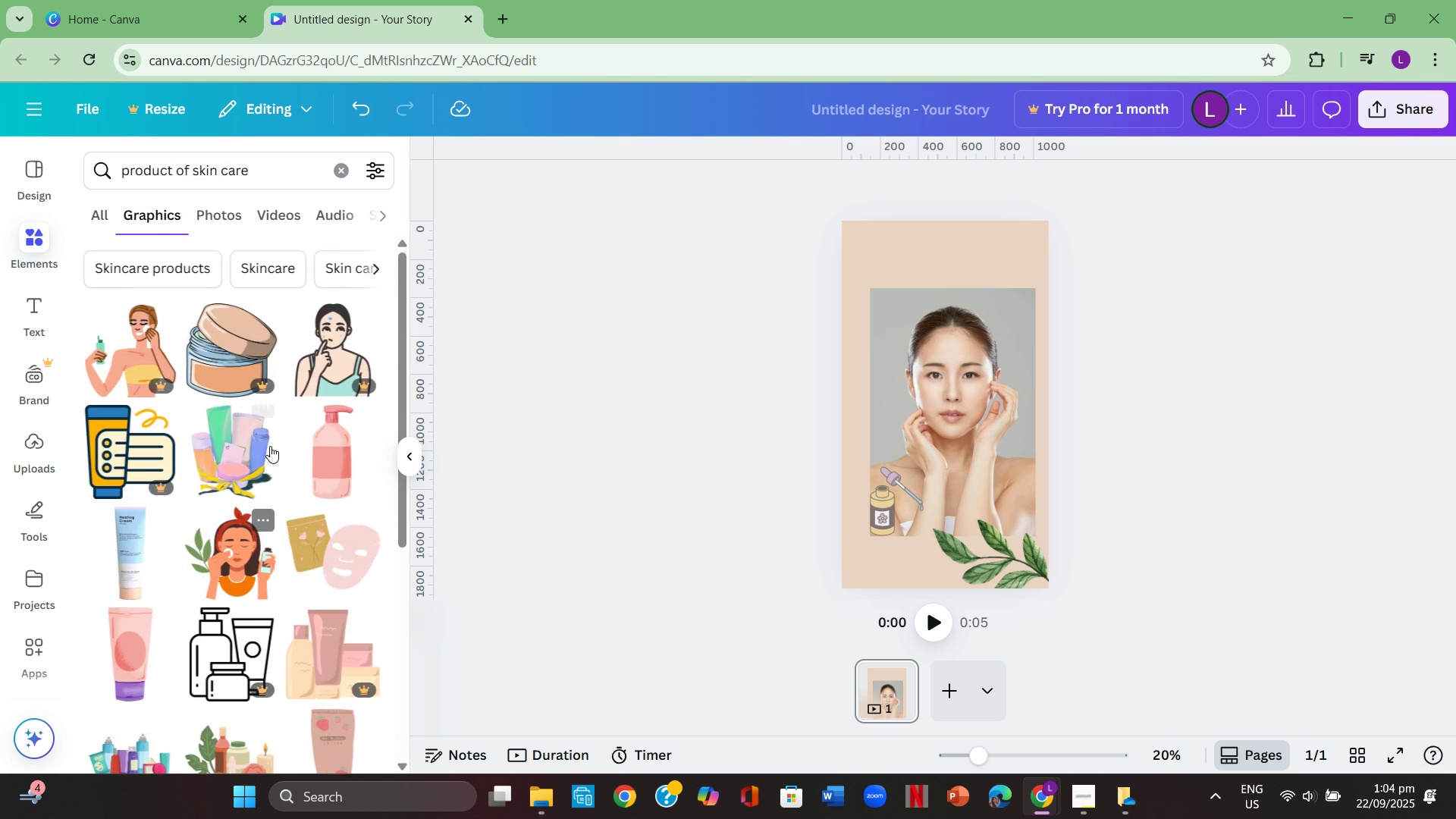 
scroll: coordinate [105, 530], scroll_direction: down, amount: 15.0
 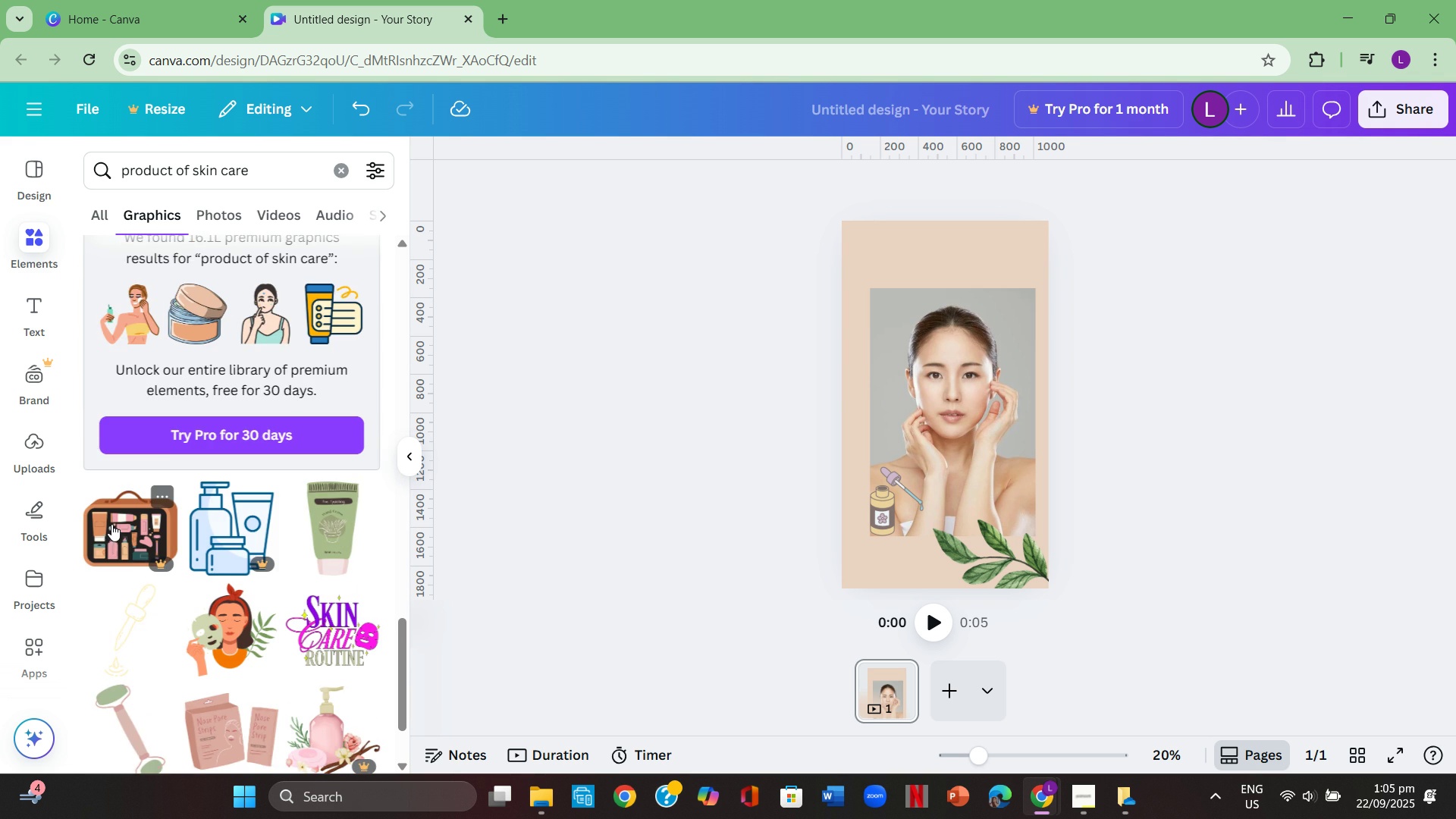 
scroll: coordinate [111, 524], scroll_direction: down, amount: 2.0
 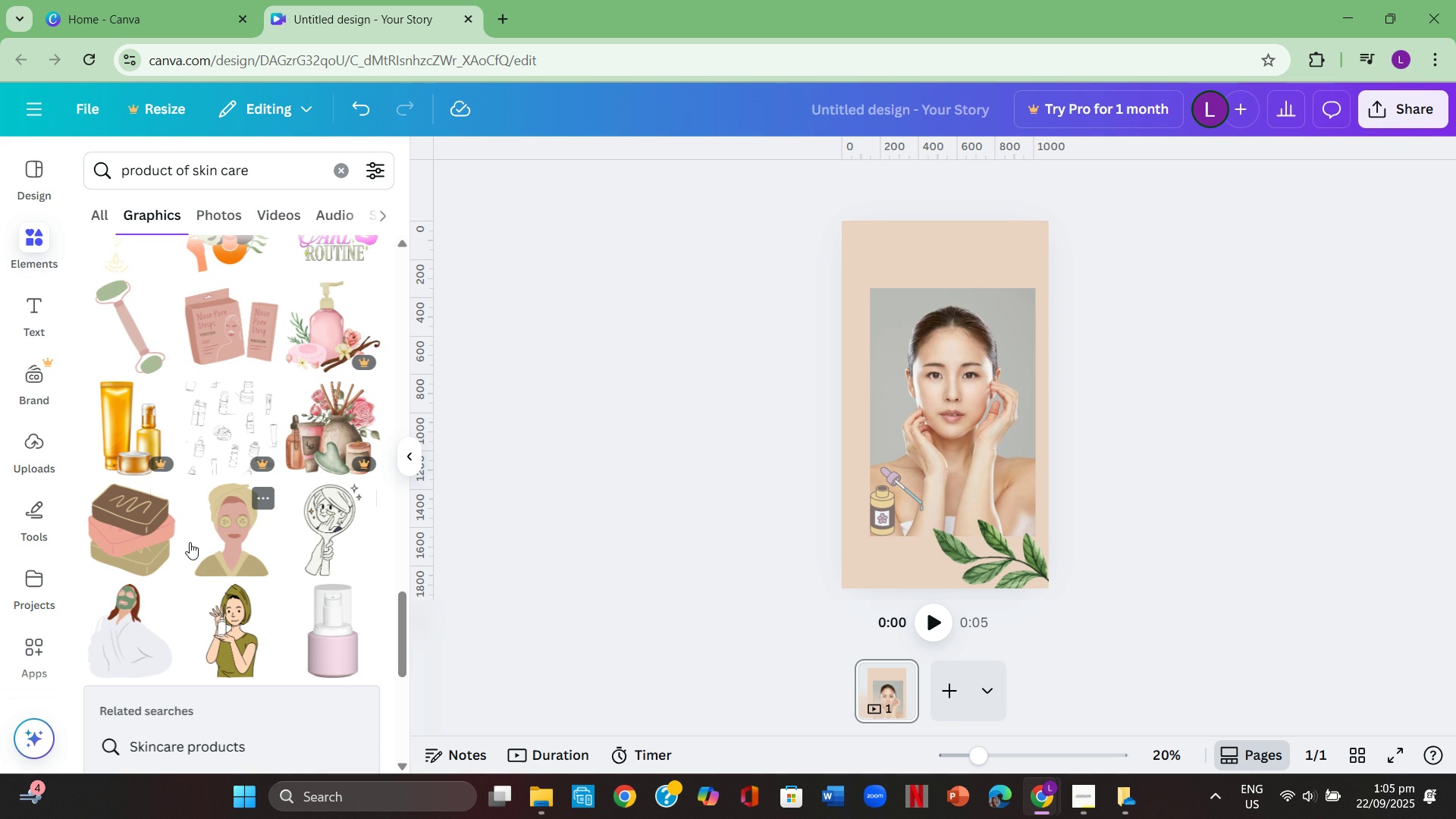 
wait(5.23)
 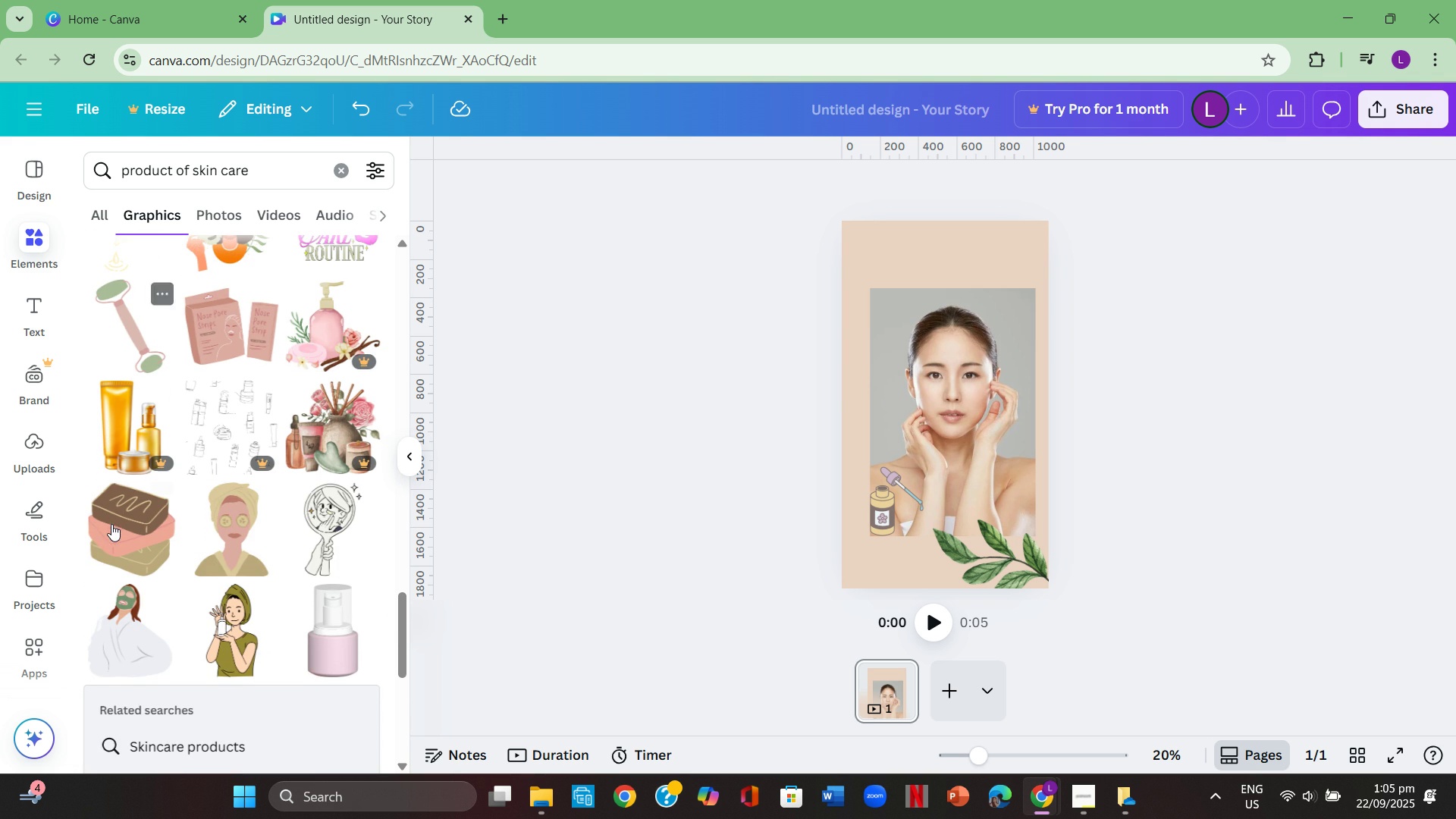 
scroll: coordinate [180, 537], scroll_direction: up, amount: 3.0
 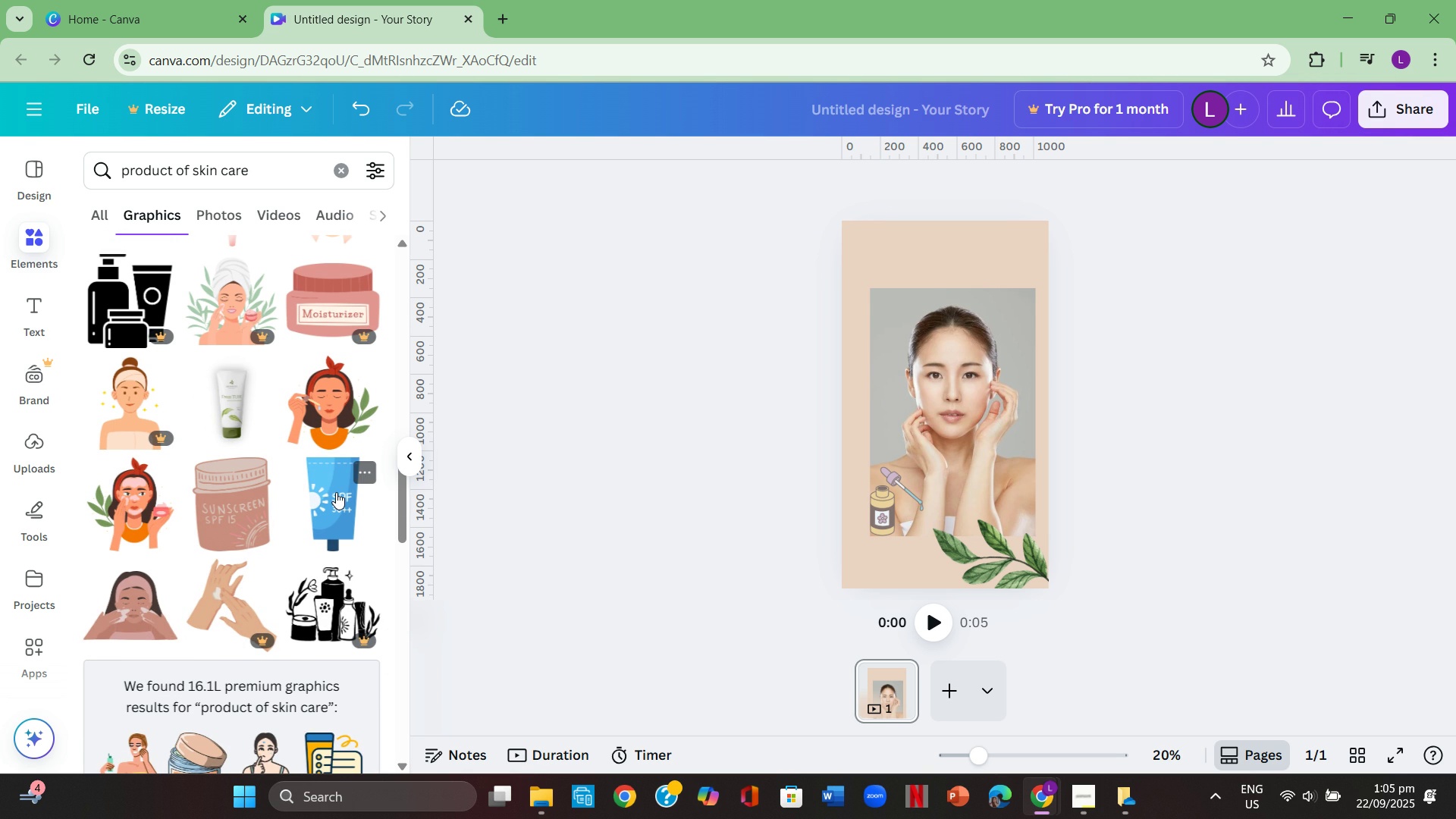 
left_click([336, 492])